 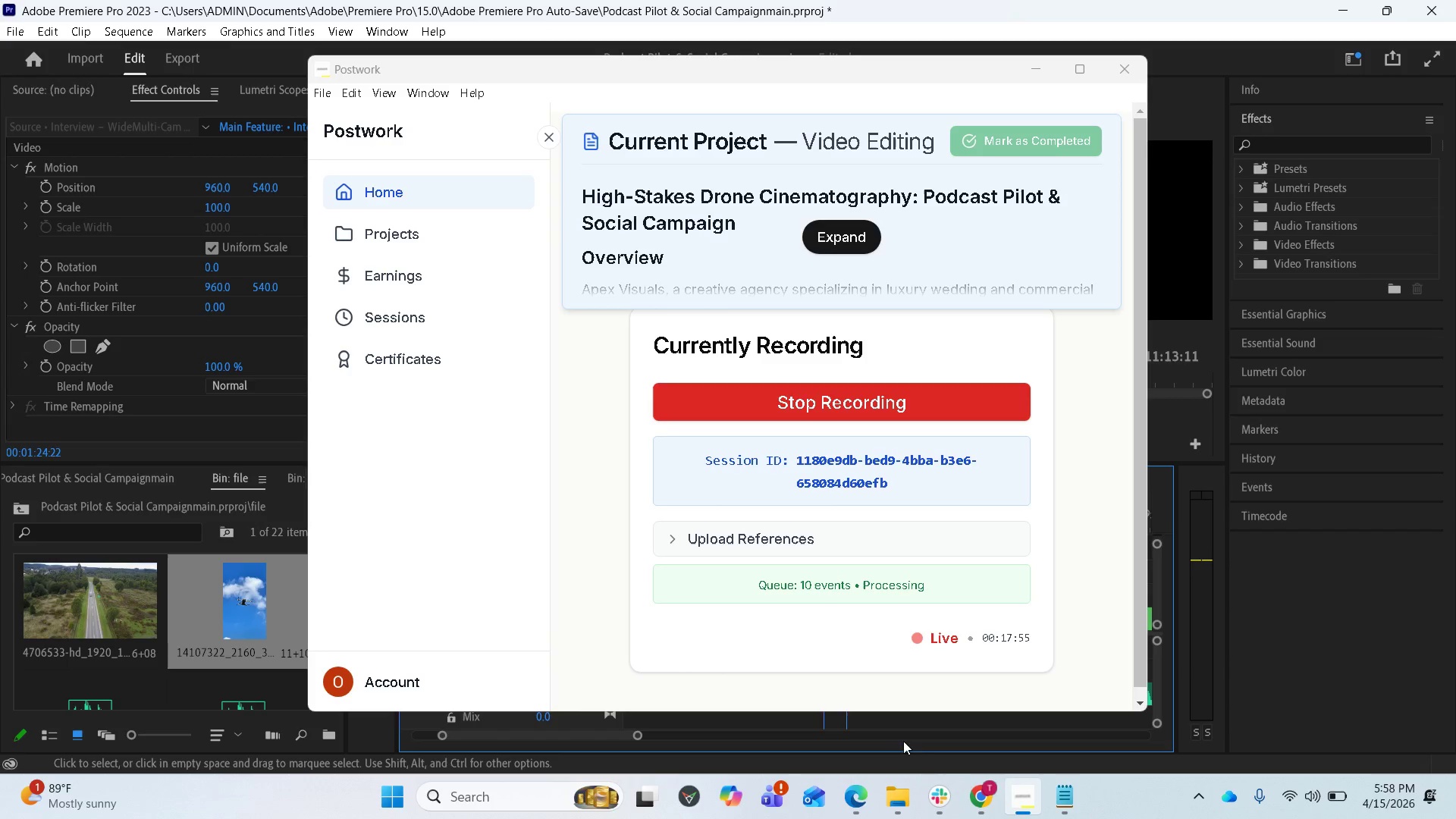 
left_click([1354, 698])
 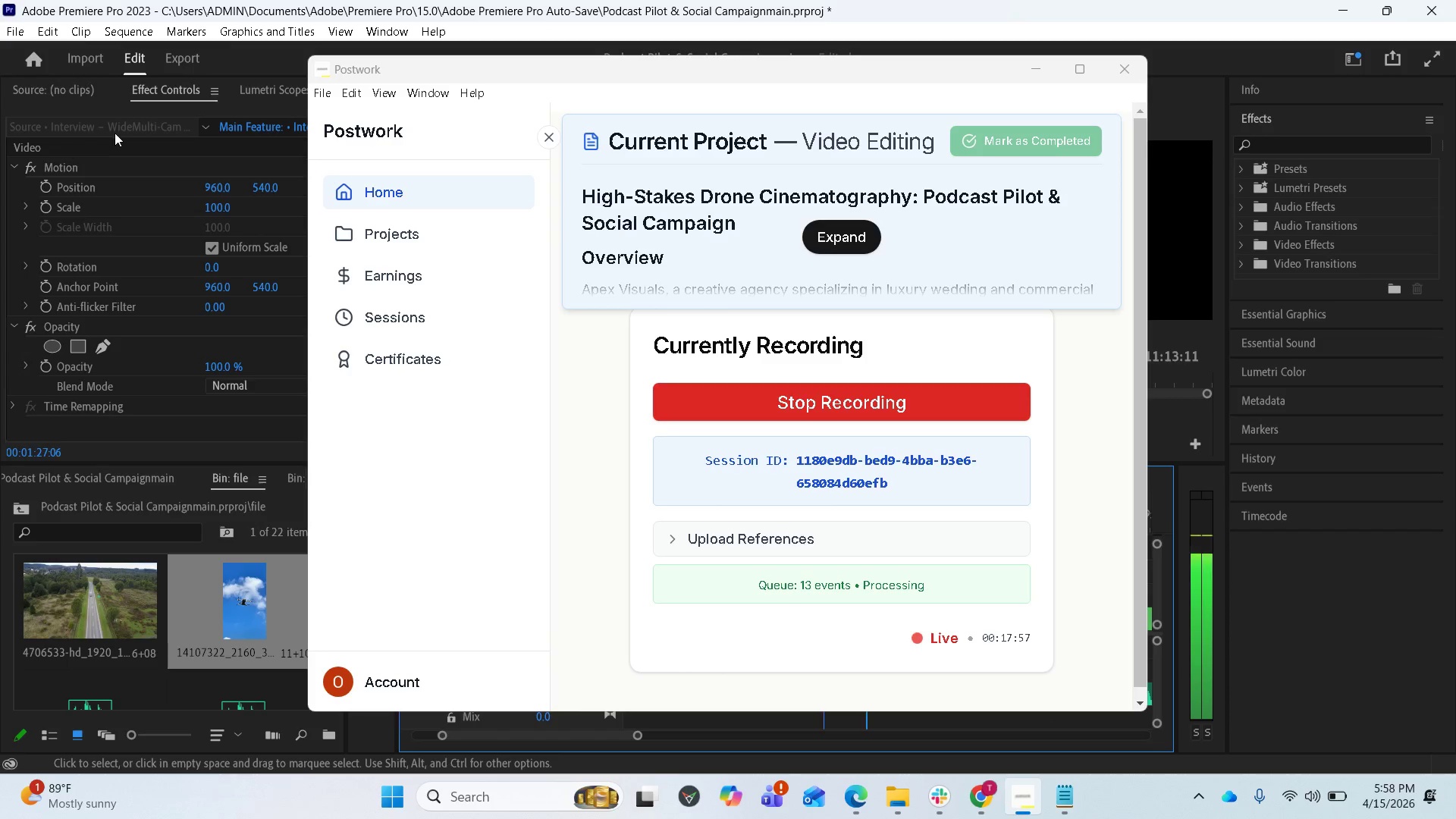 
left_click_drag(start_coordinate=[209, 36], to_coordinate=[897, 415])
 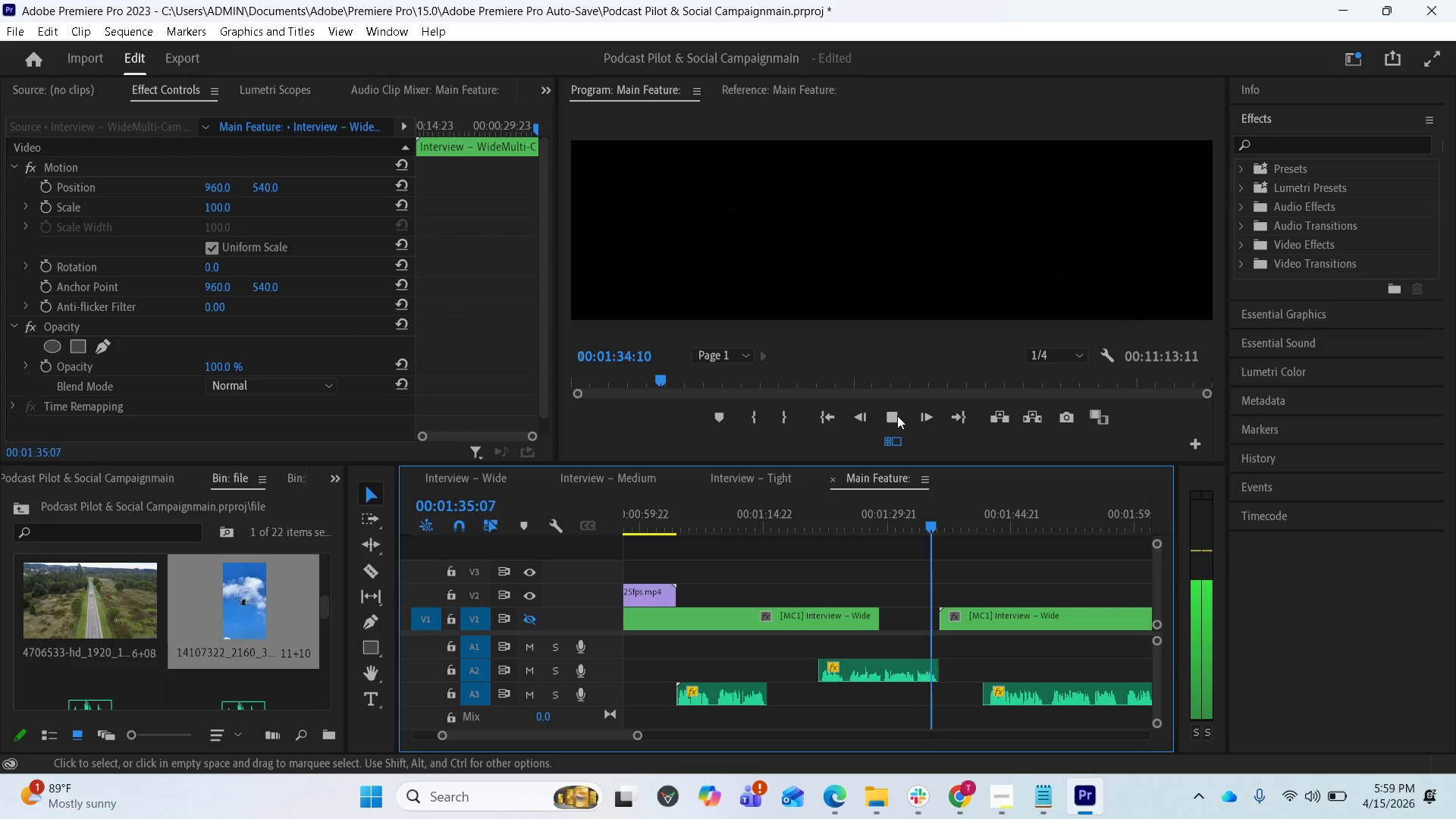 
left_click([897, 415])
 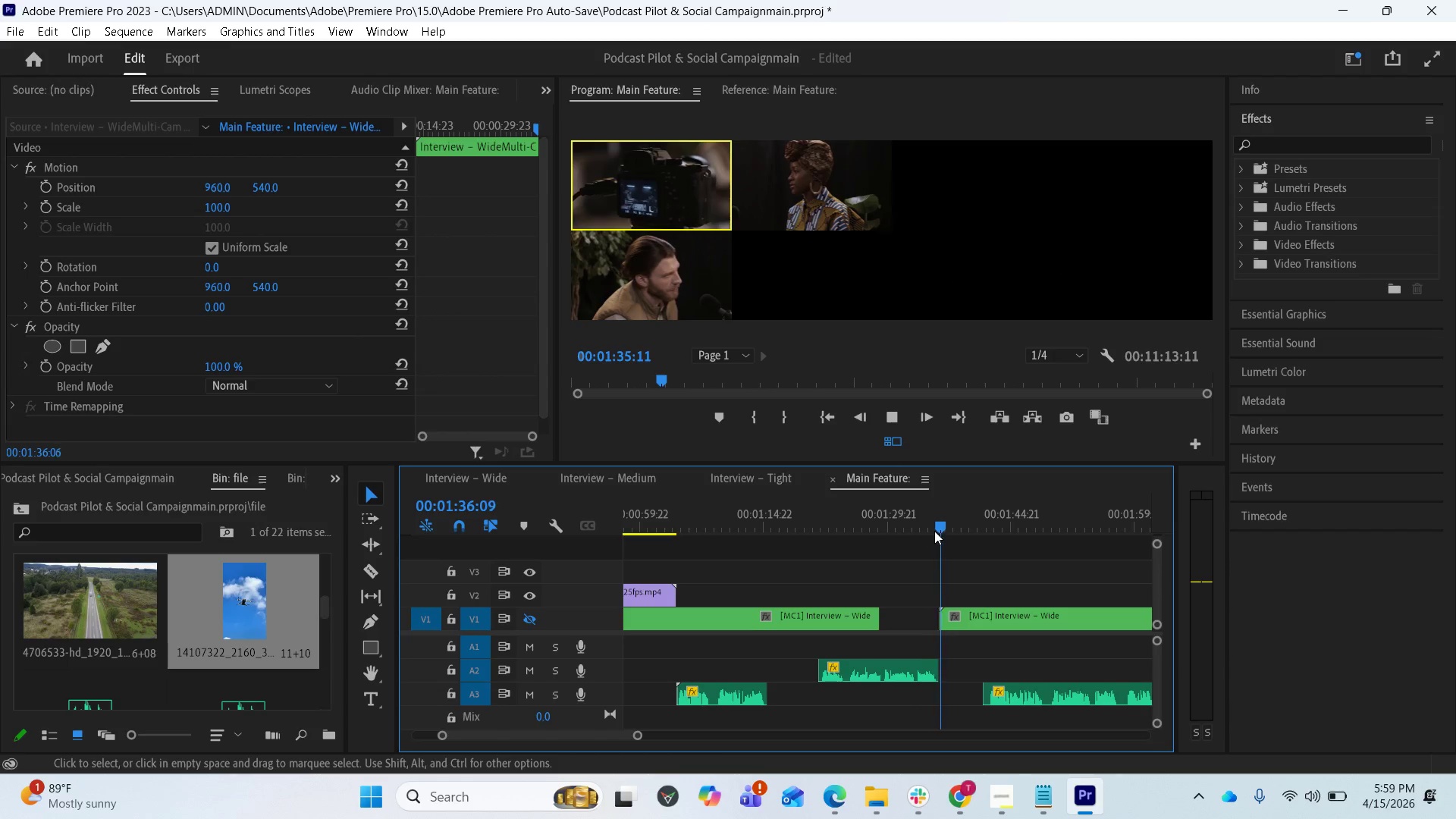 
left_click_drag(start_coordinate=[935, 527], to_coordinate=[862, 533])
 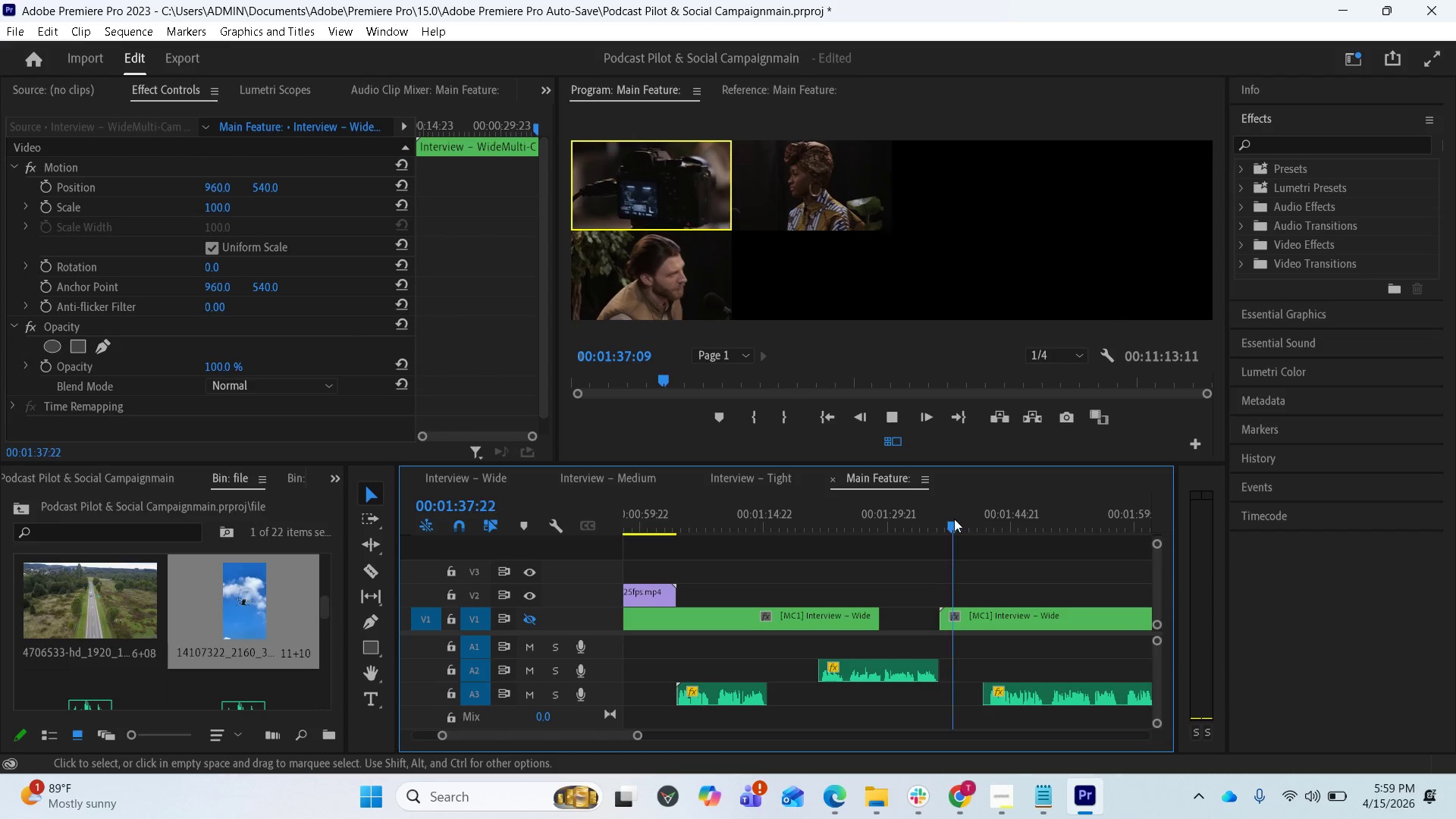 
left_click_drag(start_coordinate=[952, 519], to_coordinate=[1096, 795])
 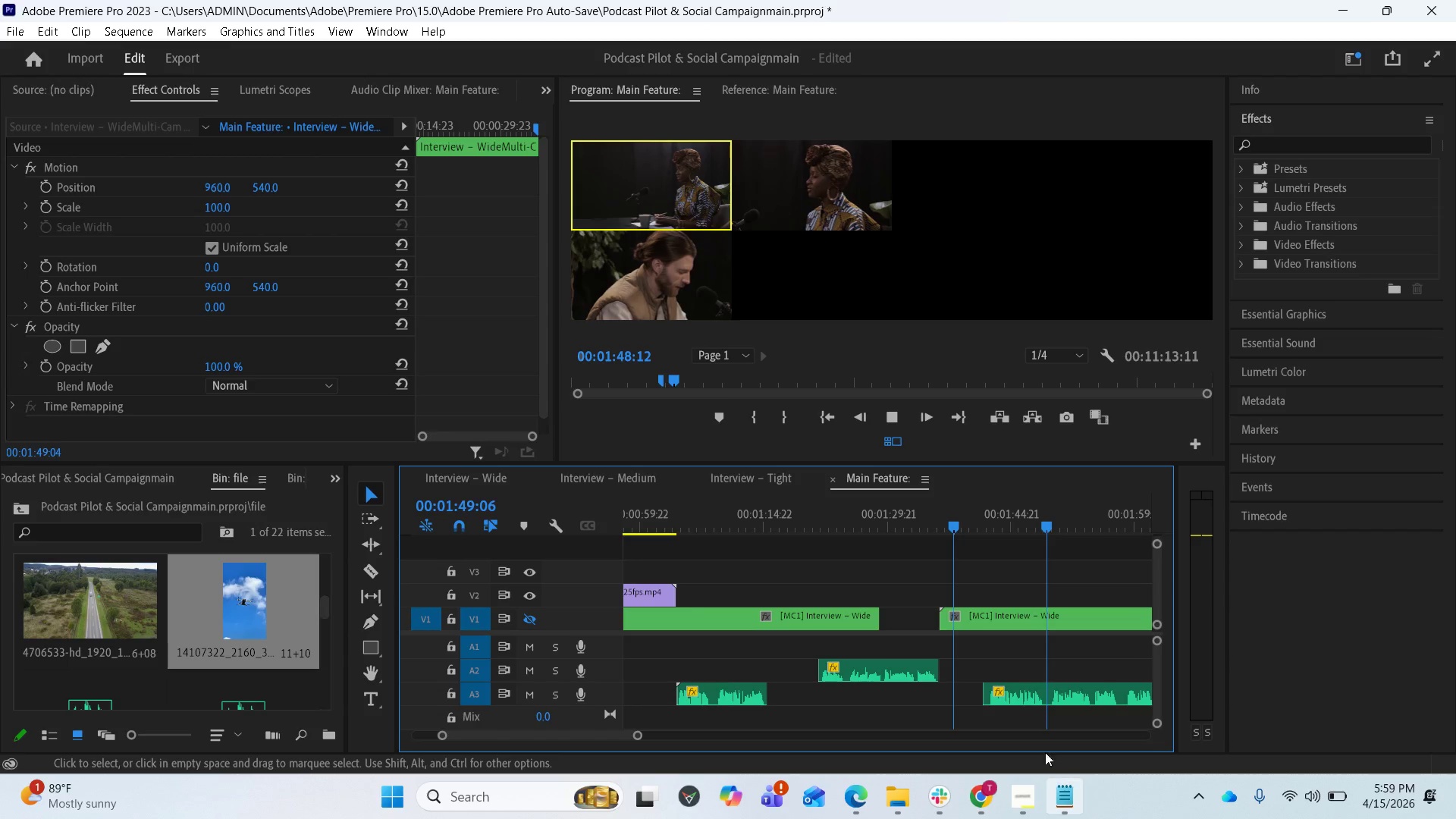 
left_click([1096, 795])
 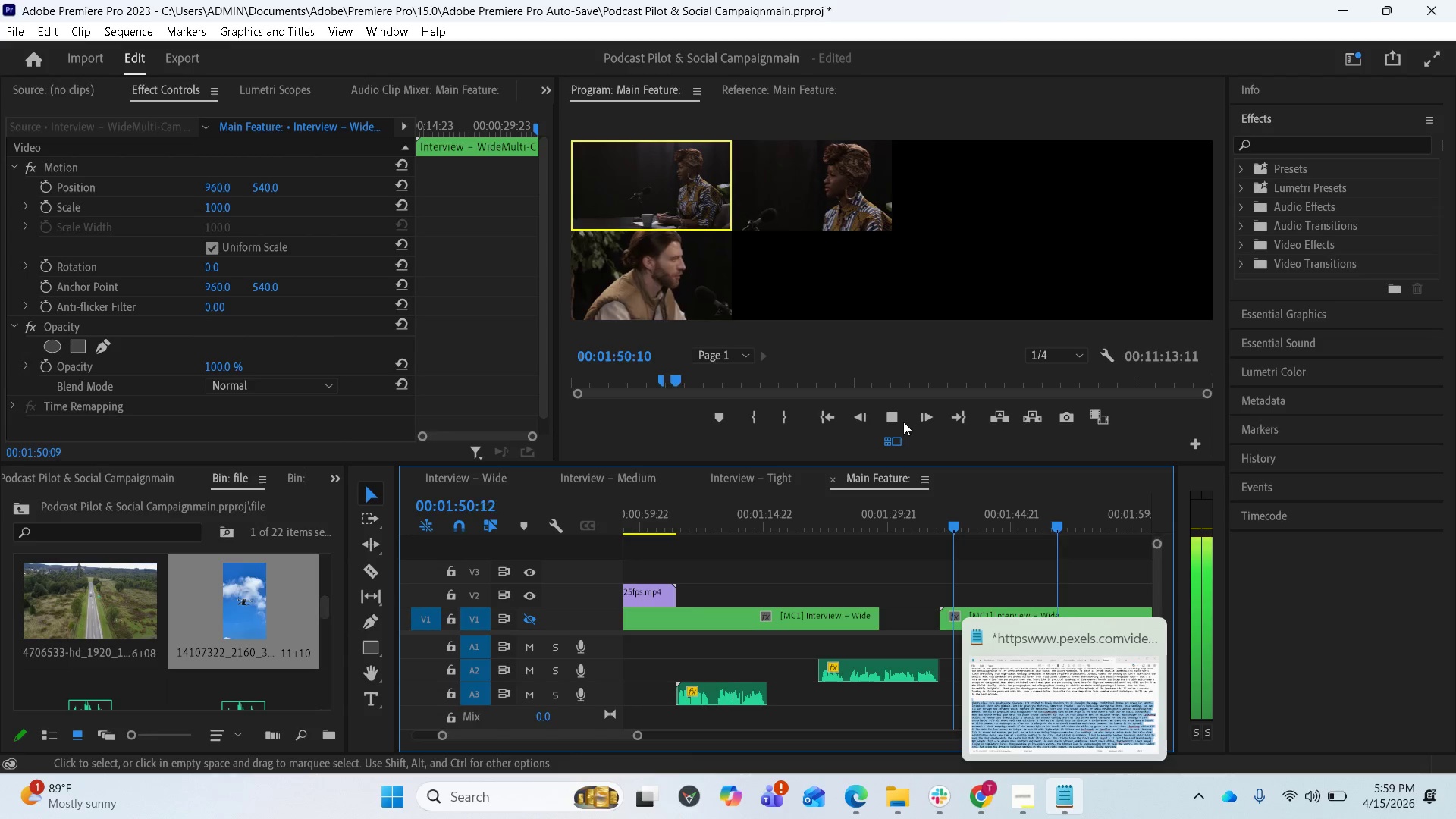 
left_click_drag(start_coordinate=[899, 422], to_coordinate=[892, 416])
 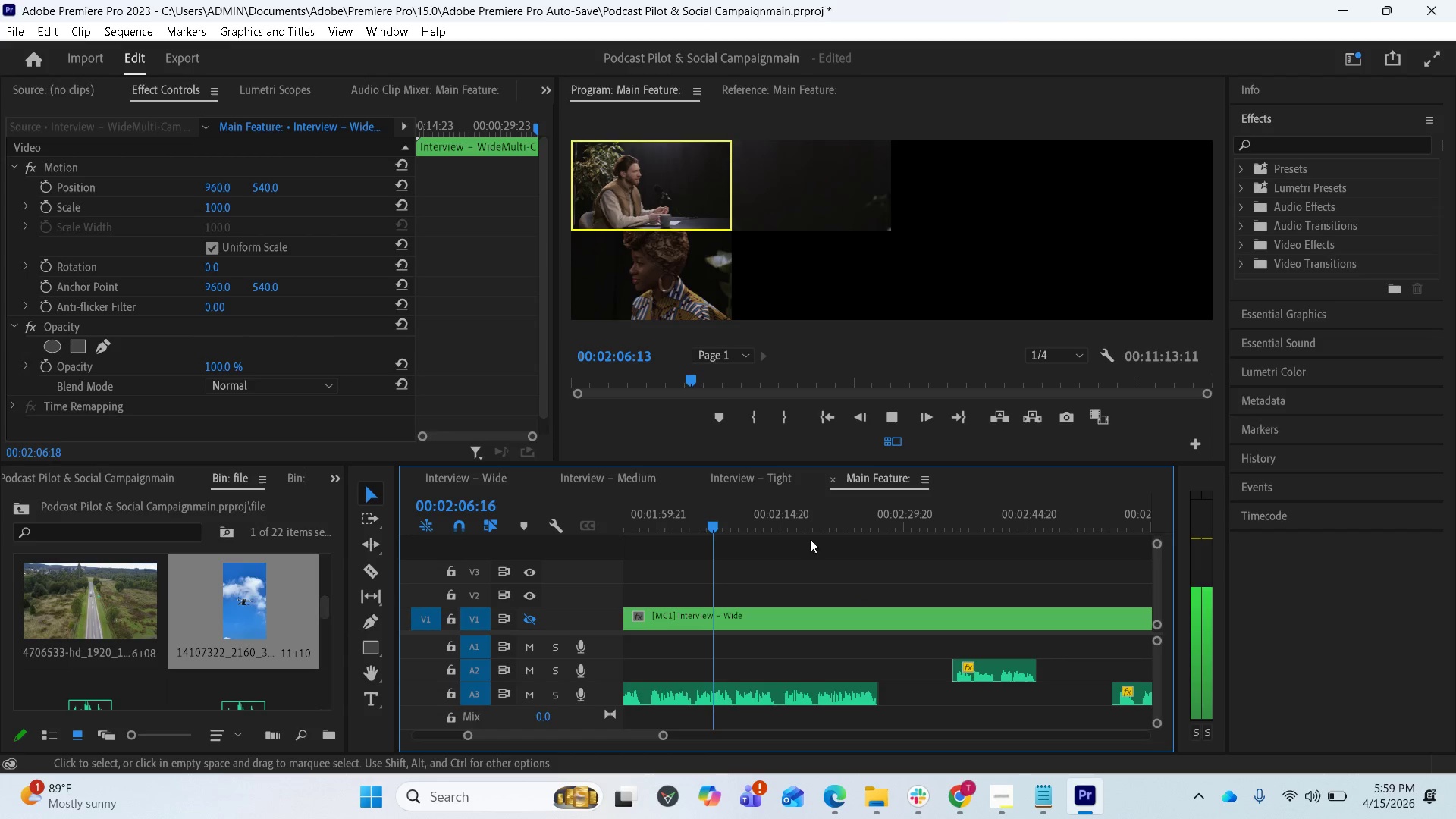 
left_click([892, 416])
 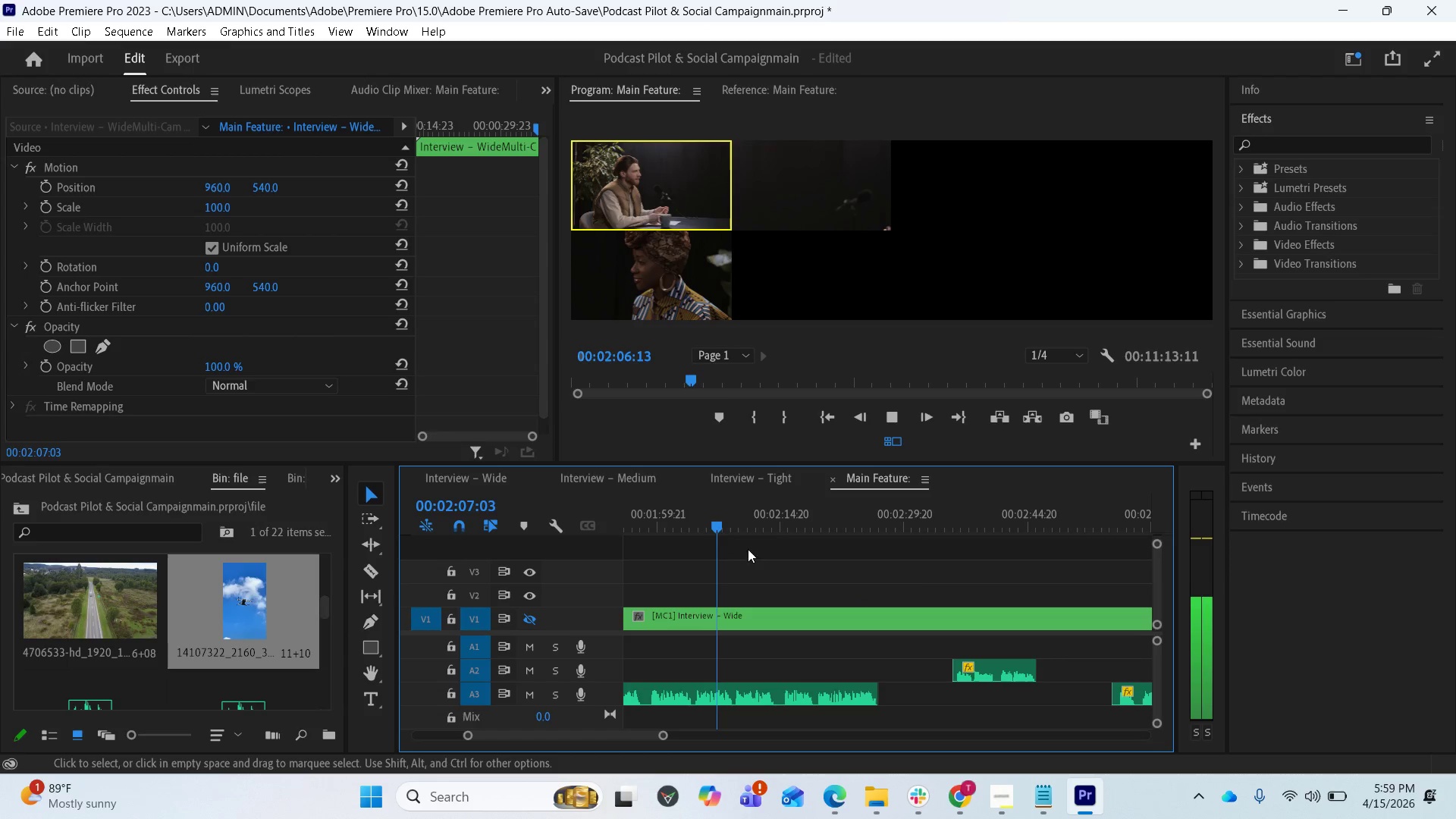 
left_click_drag(start_coordinate=[725, 532], to_coordinate=[689, 528])
 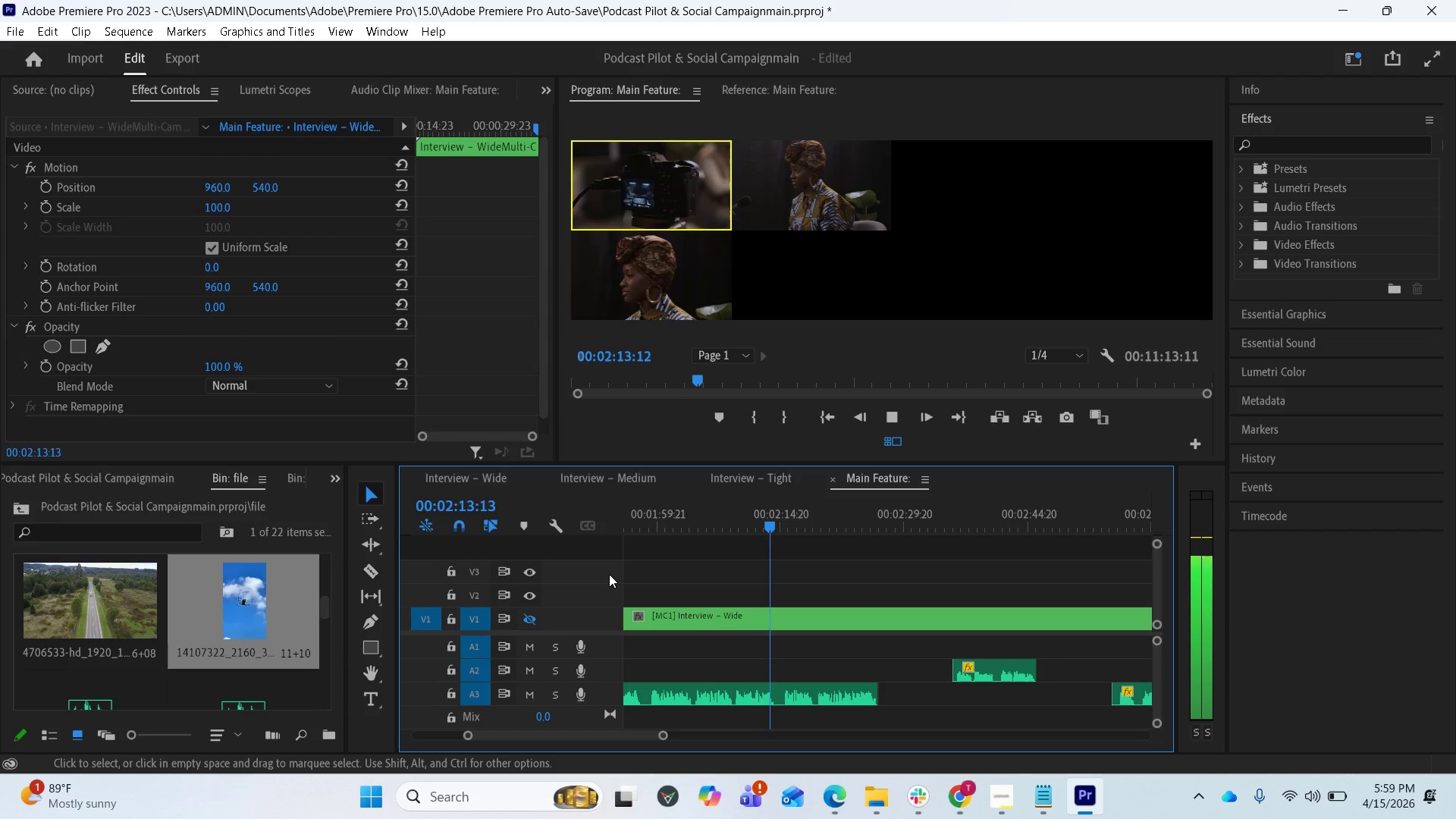 
wait(10.44)
 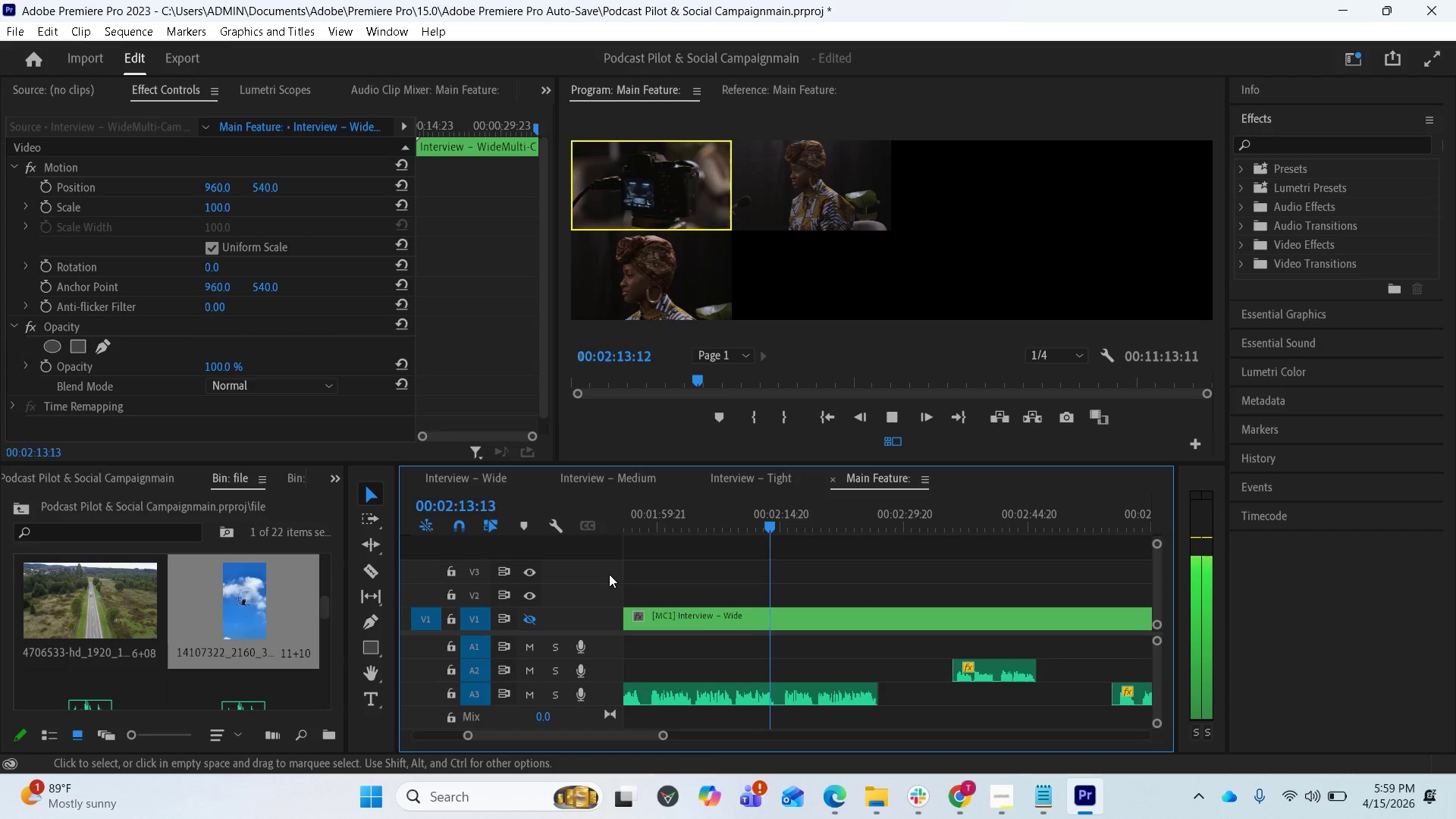 
left_click_drag(start_coordinate=[528, 616], to_coordinate=[1084, 802])
 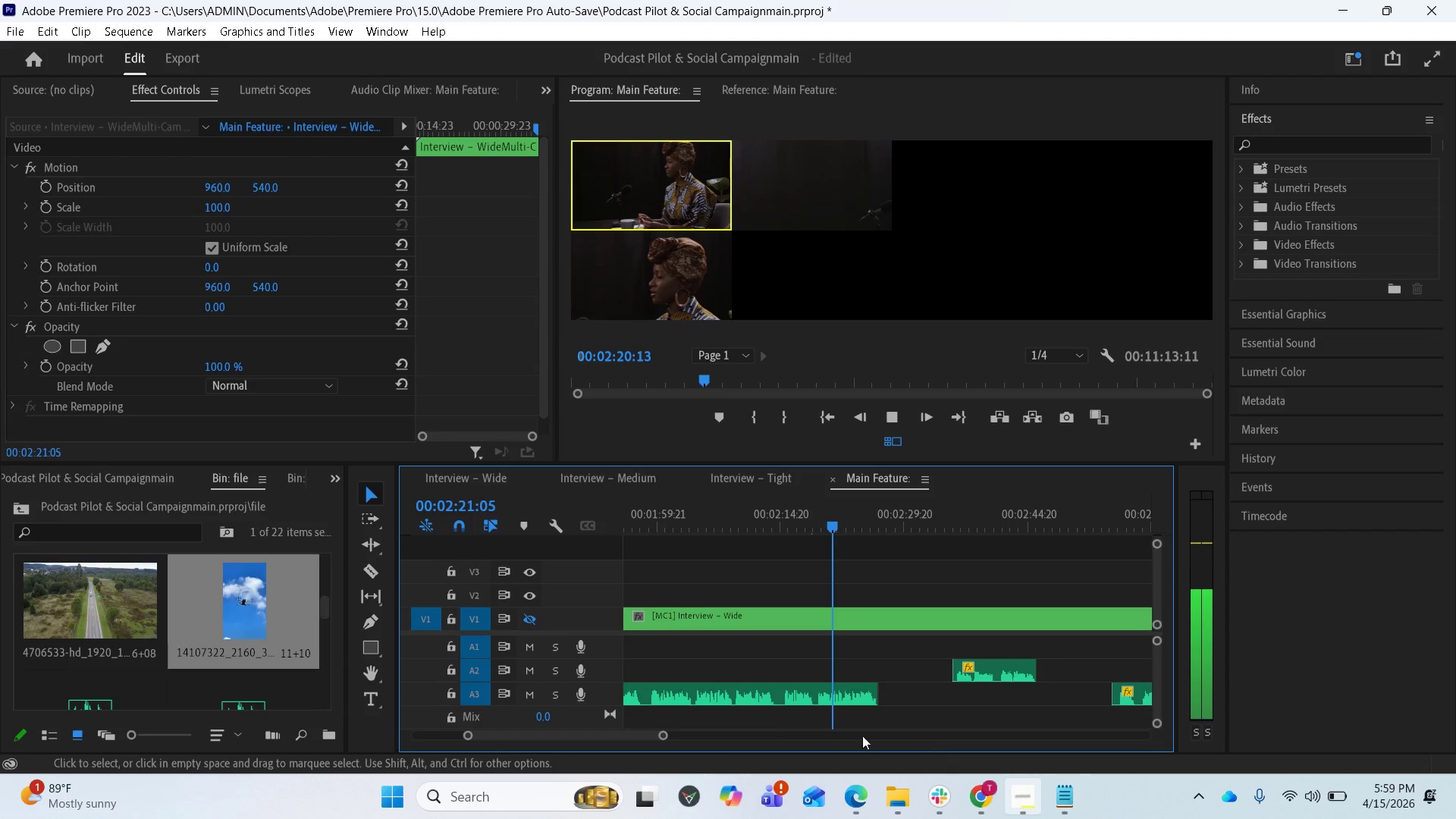 
left_click([1084, 802])
 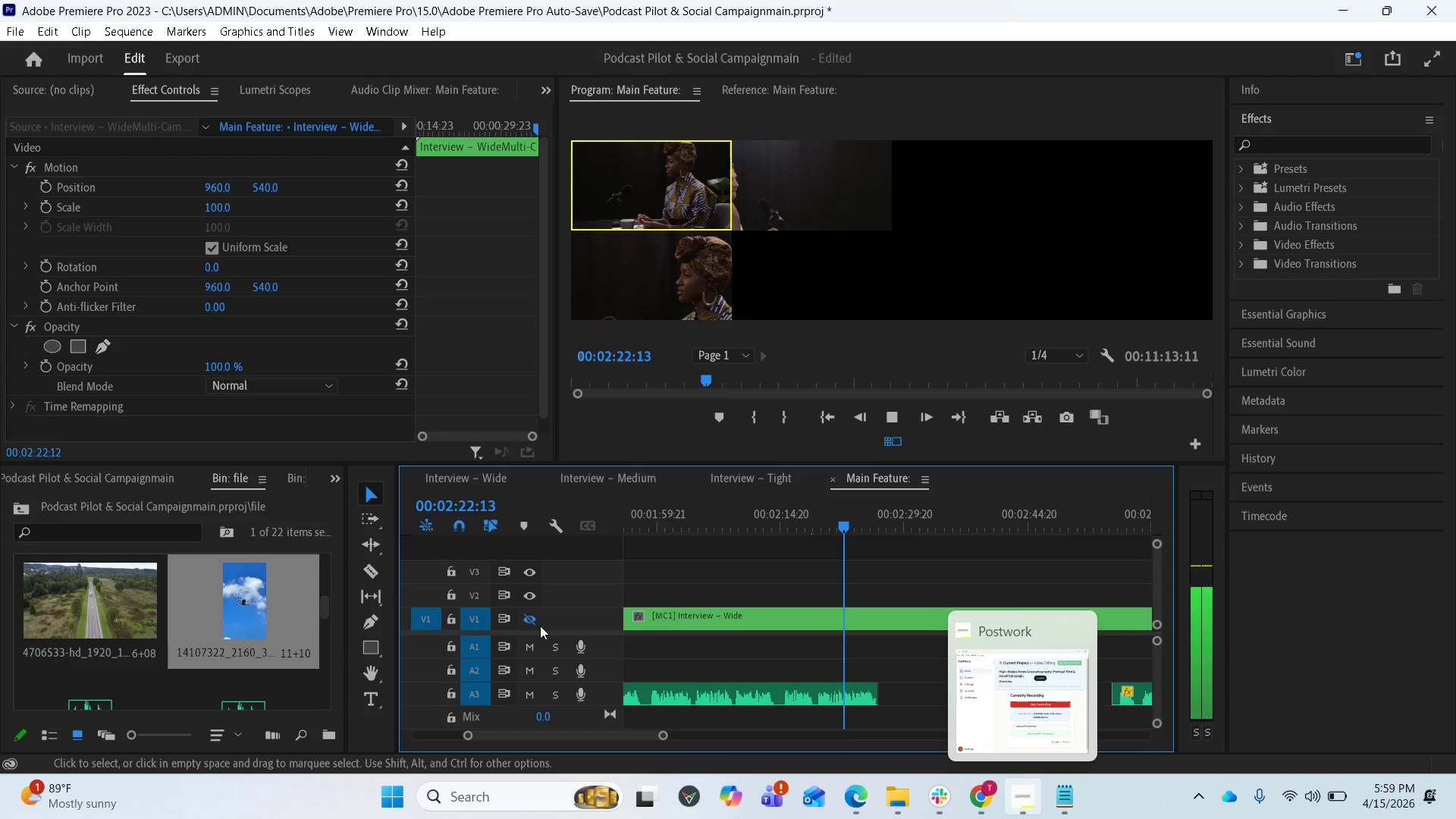 
left_click([532, 624])
 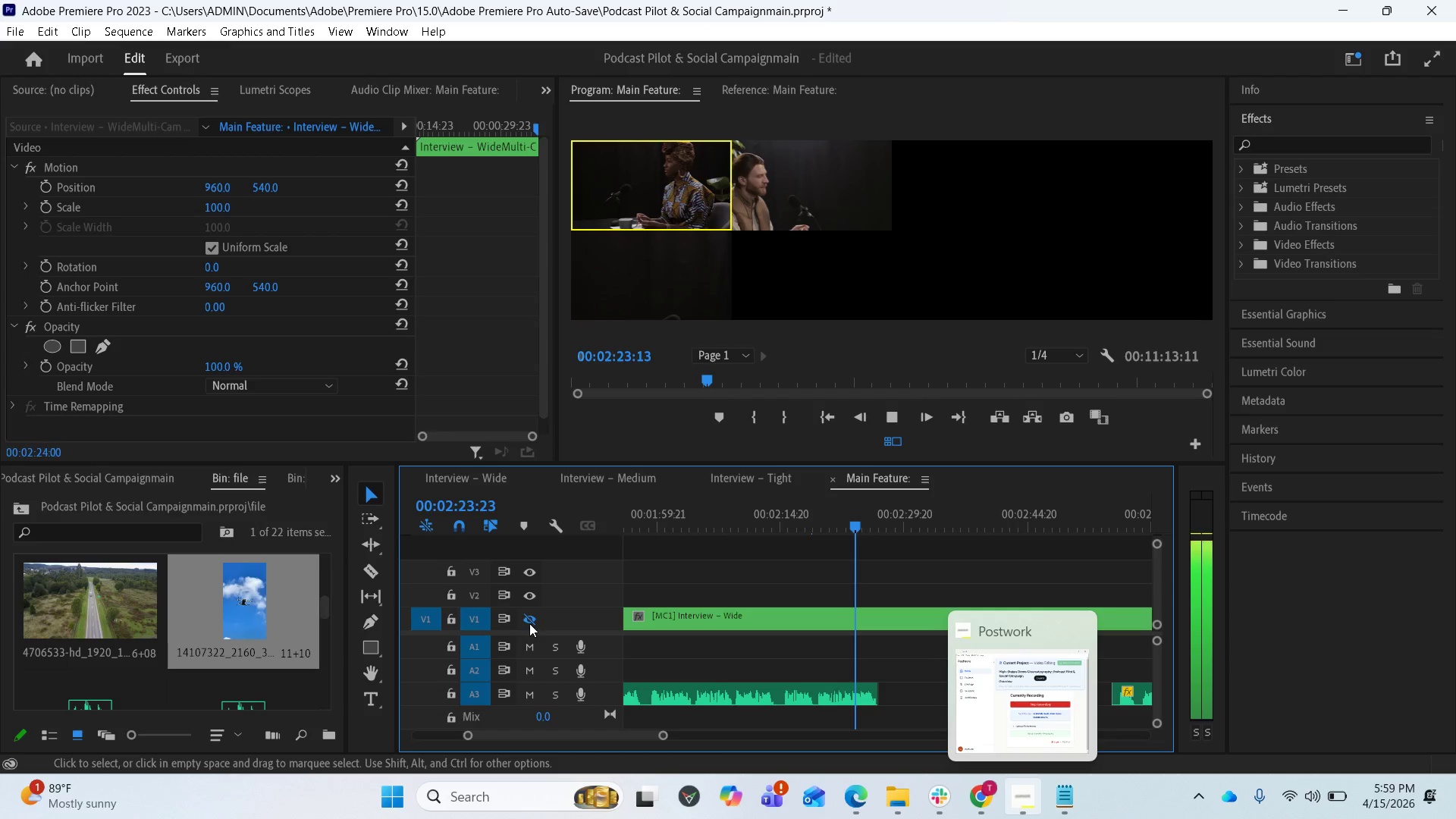 
left_click_drag(start_coordinate=[529, 623], to_coordinate=[530, 617])
 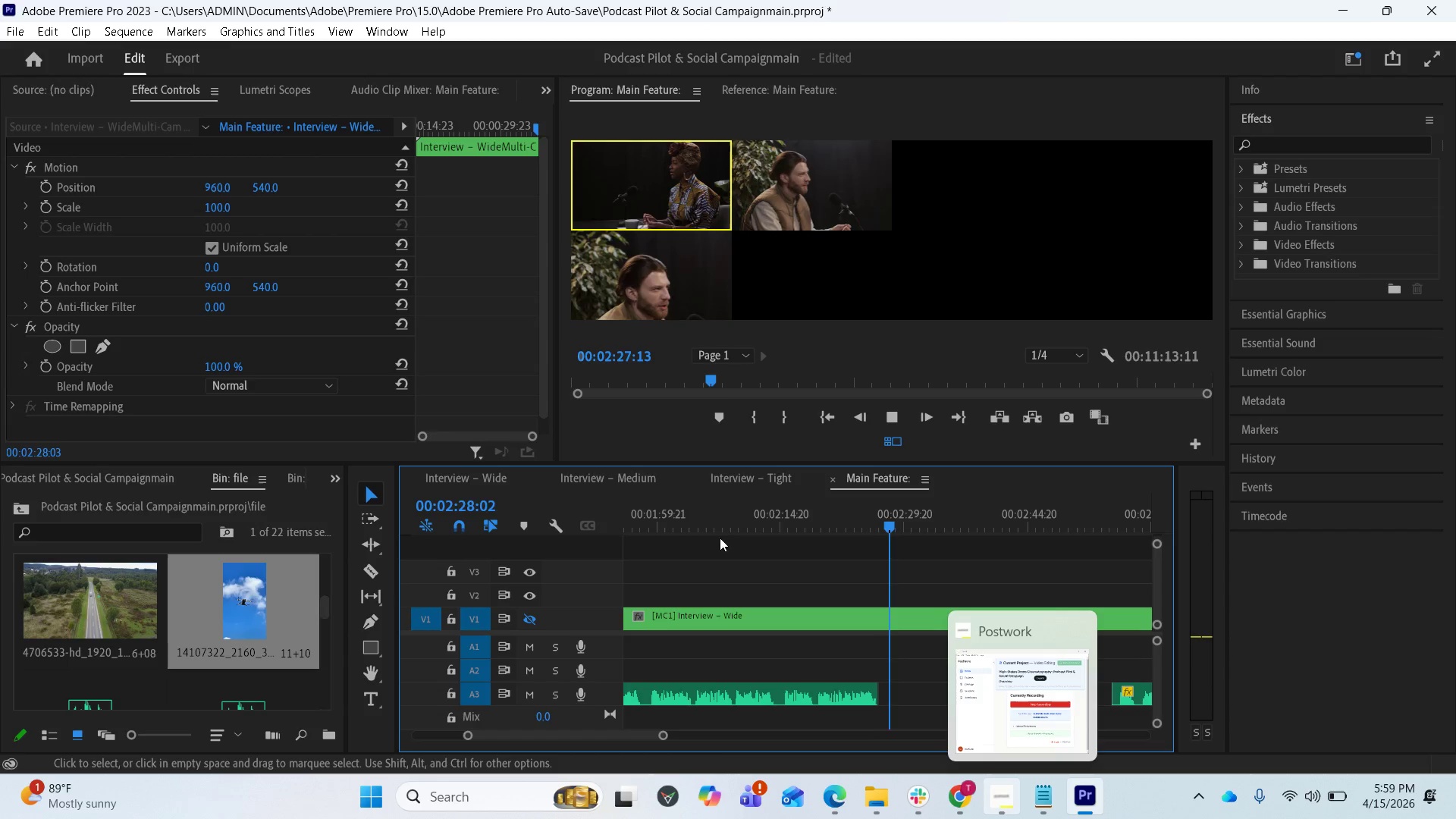 
left_click([530, 617])
 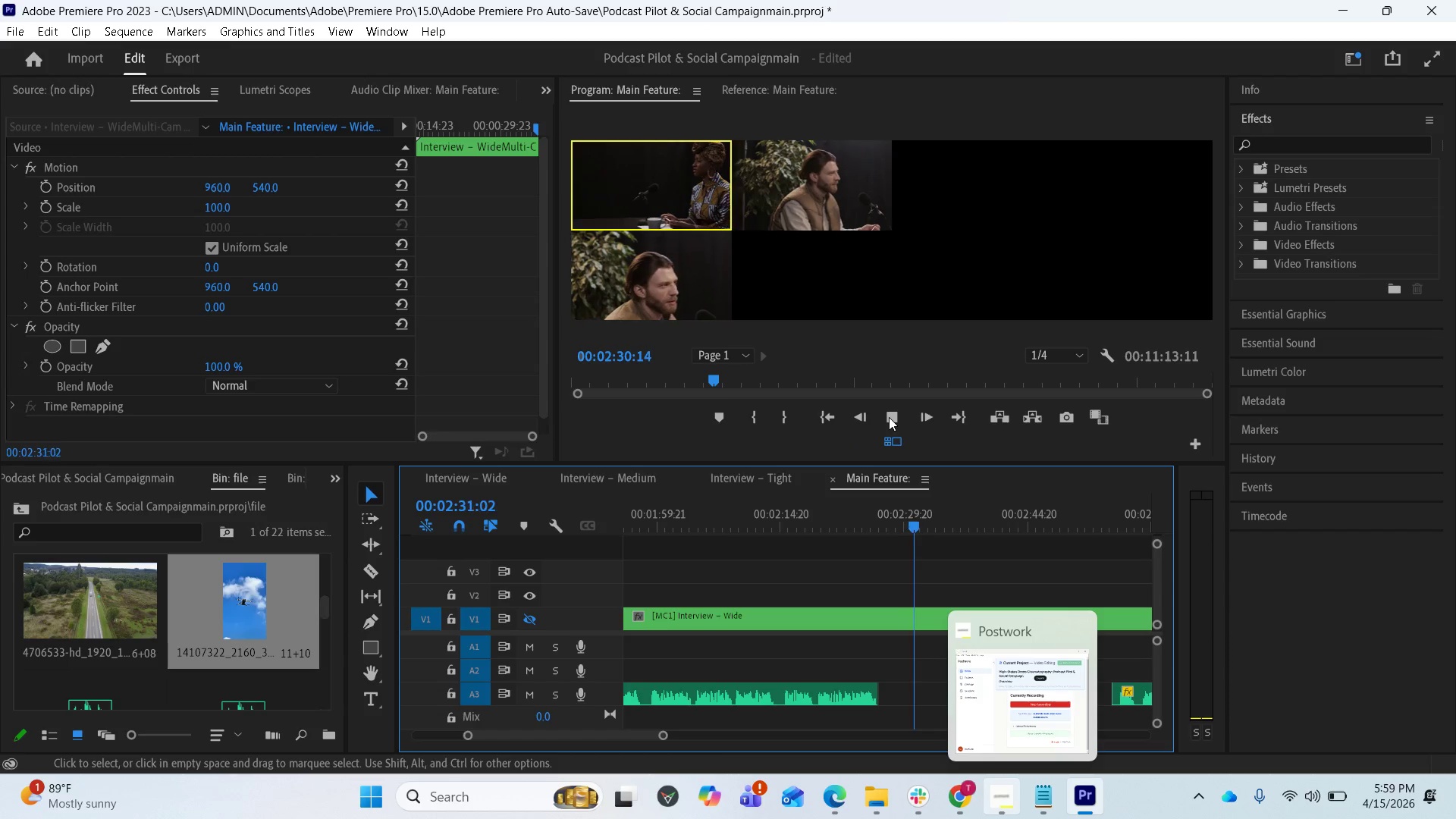 
wait(8.44)
 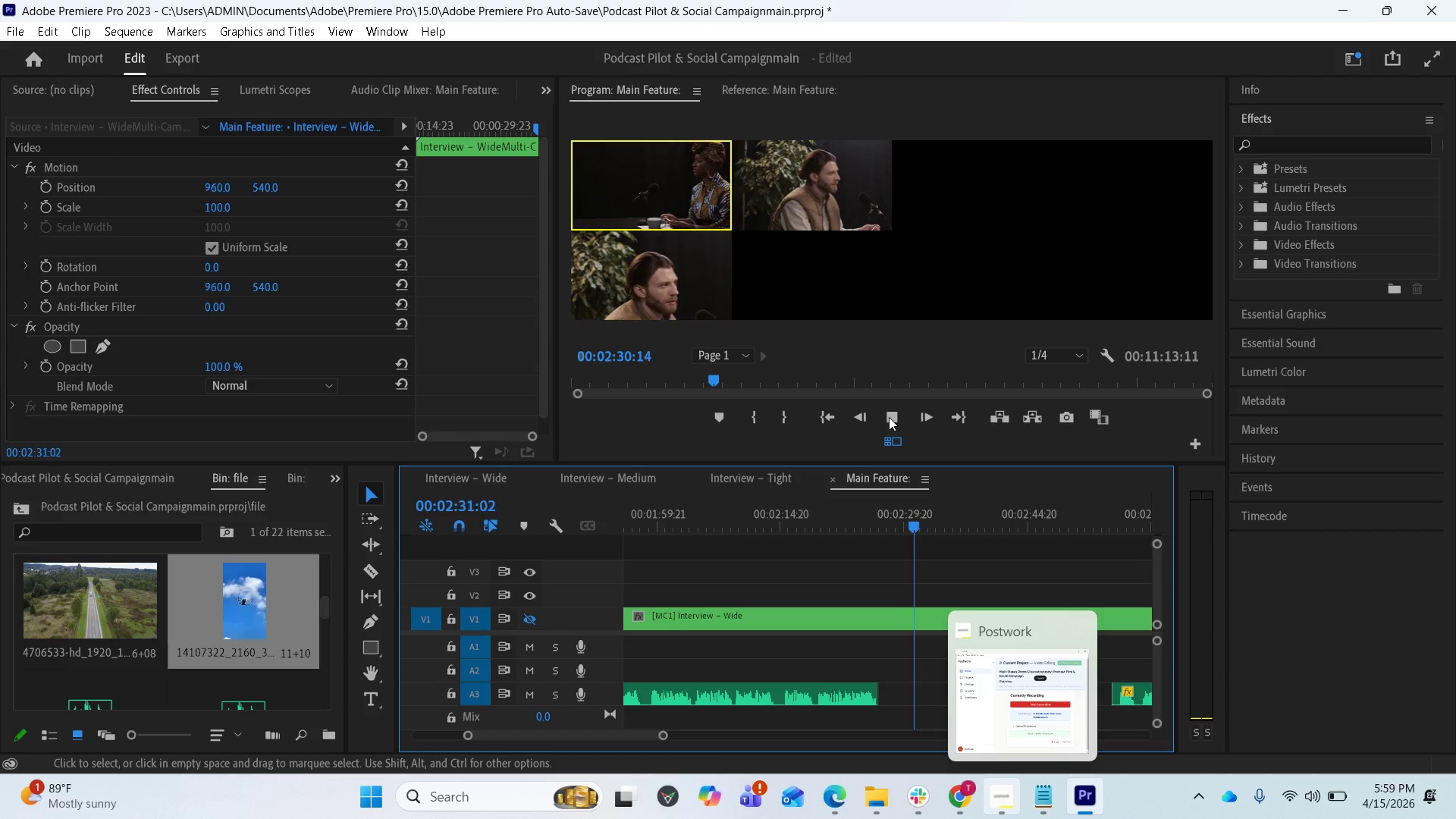 
left_click([1095, 804])
 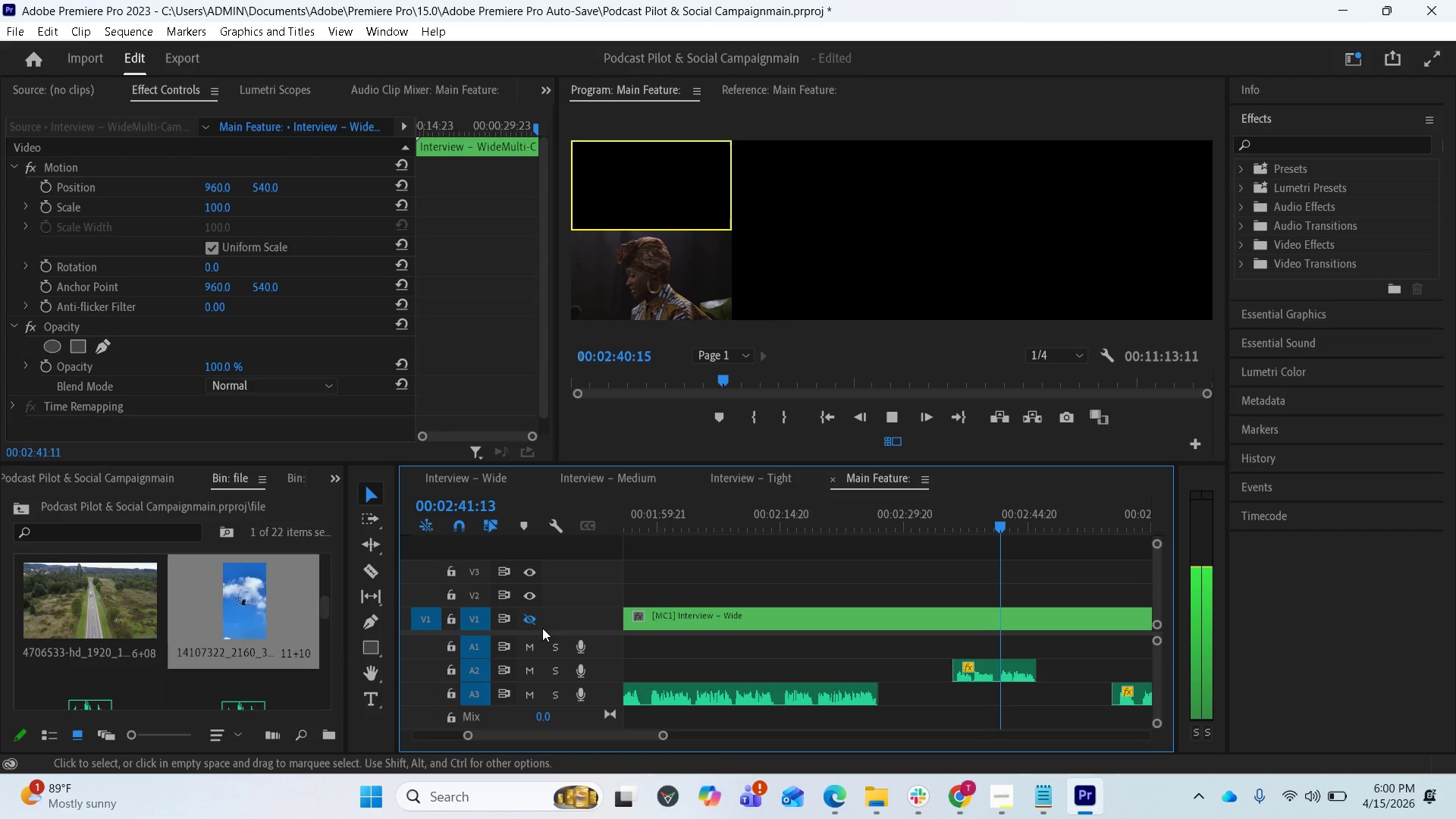 
wait(7.23)
 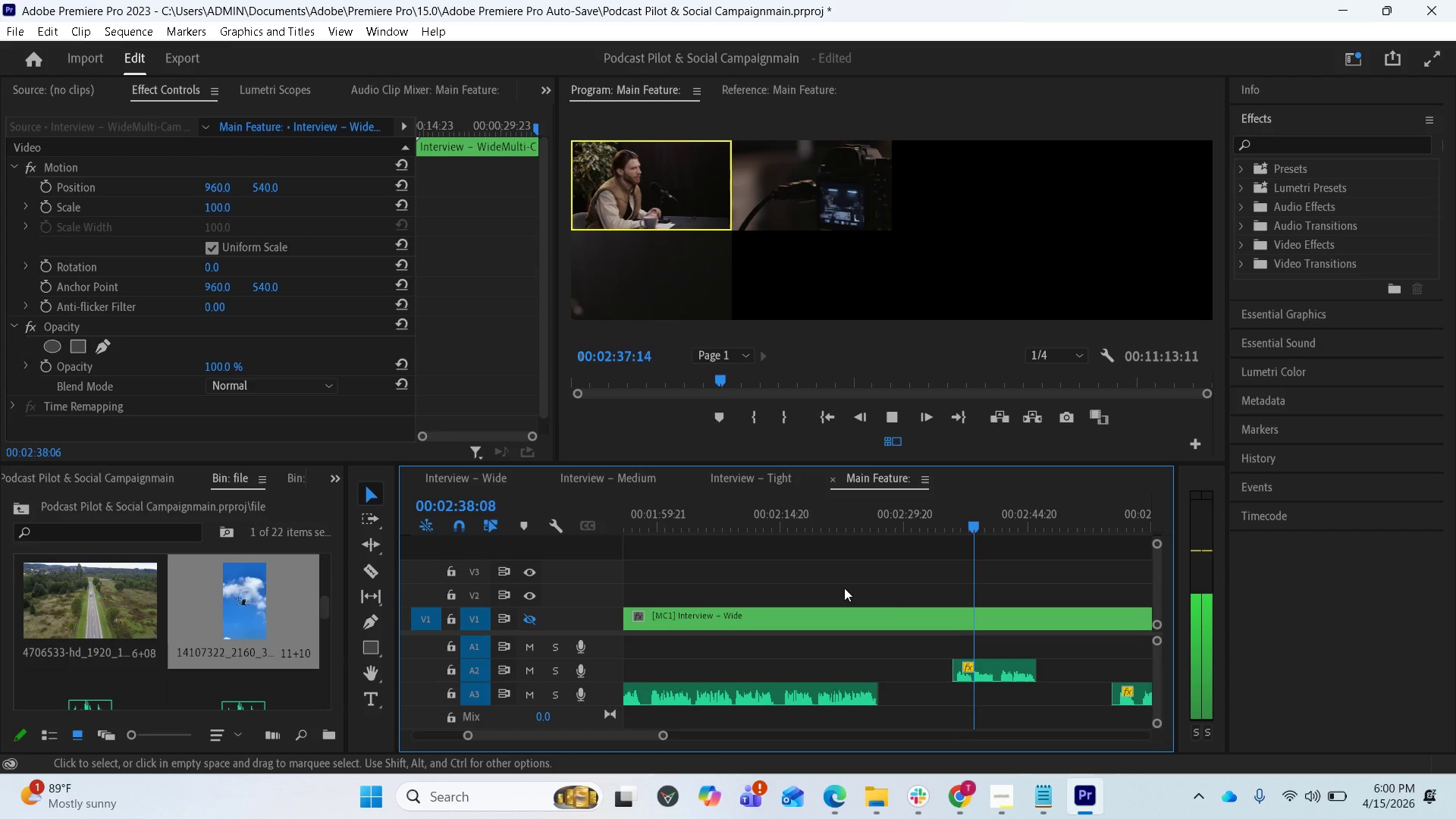 
scroll: coordinate [470, 624], scroll_direction: up, amount: 1.0
 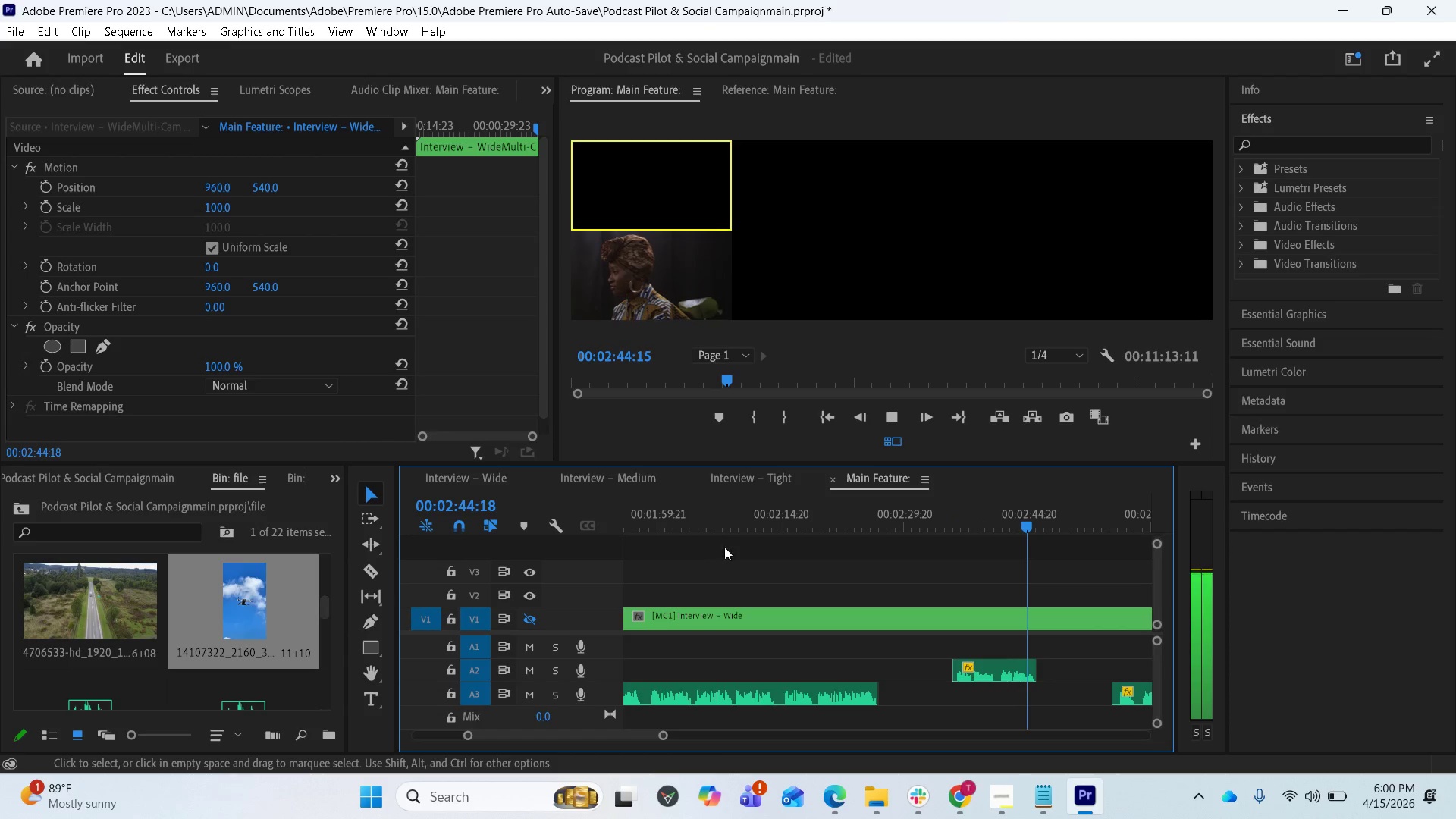 
left_click_drag(start_coordinate=[744, 548], to_coordinate=[896, 422])
 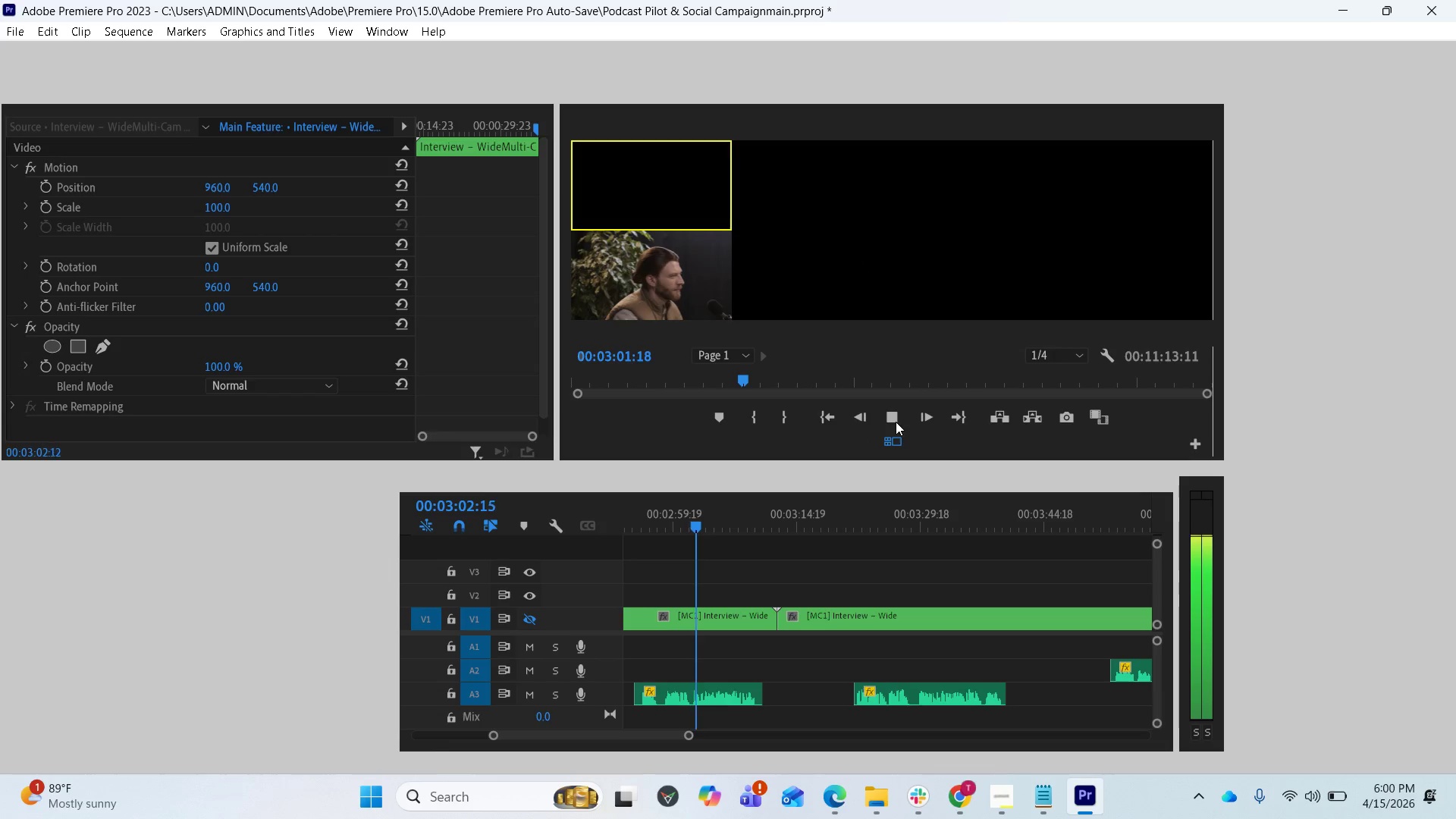 
scroll: coordinate [905, 457], scroll_direction: down, amount: 3.0
 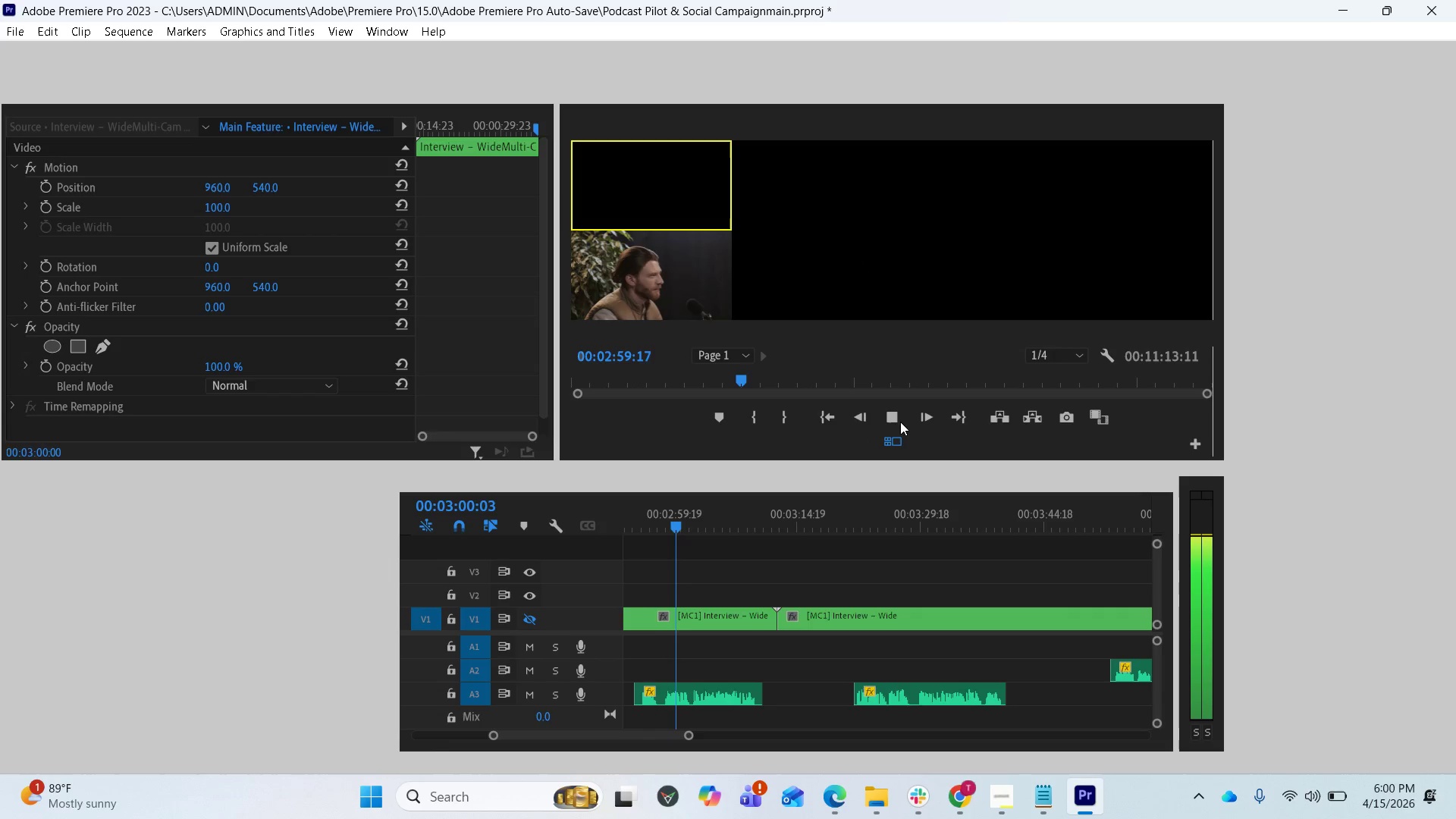 
left_click([896, 422])
 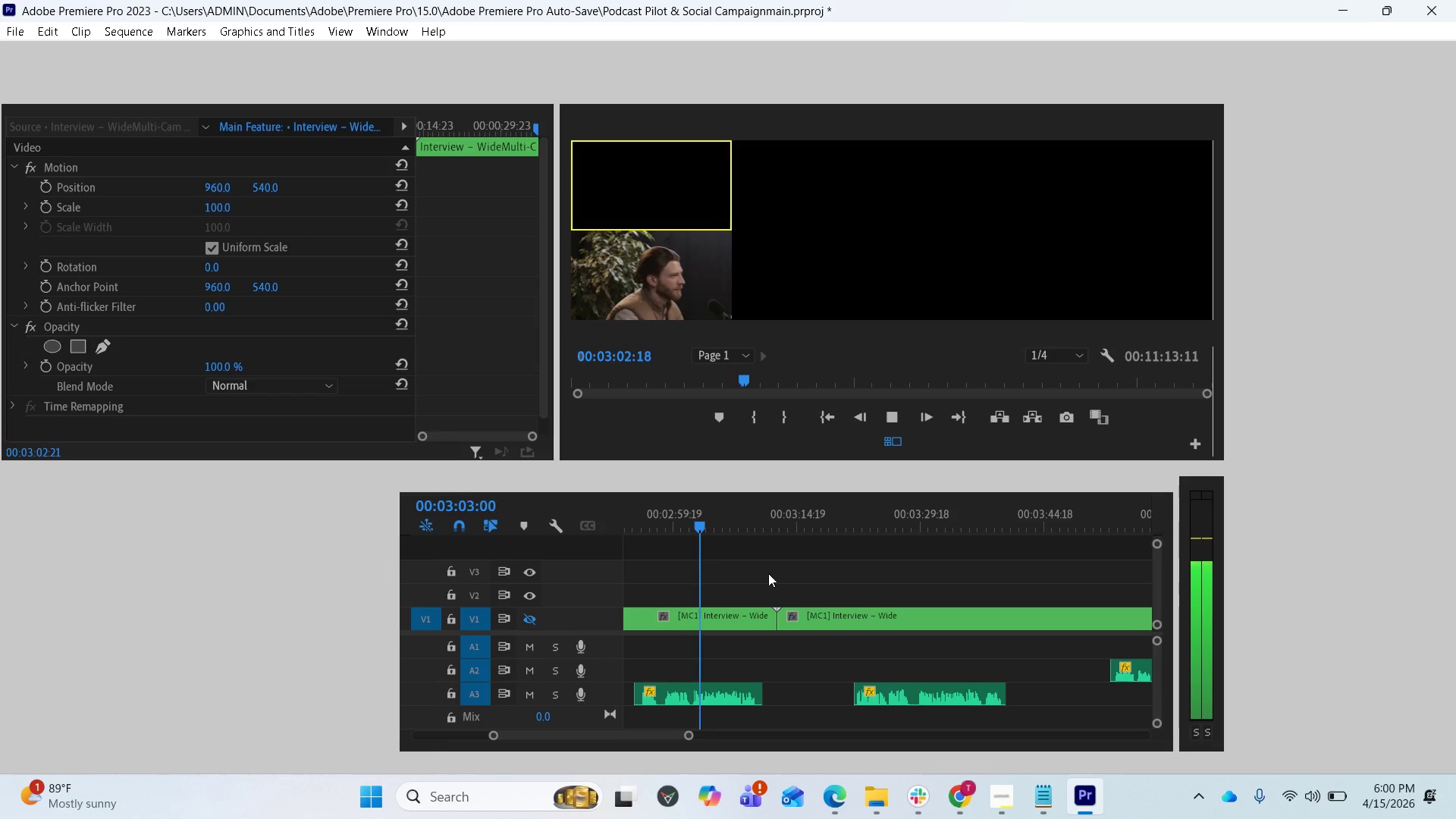 
left_click_drag(start_coordinate=[767, 578], to_coordinate=[898, 414])
 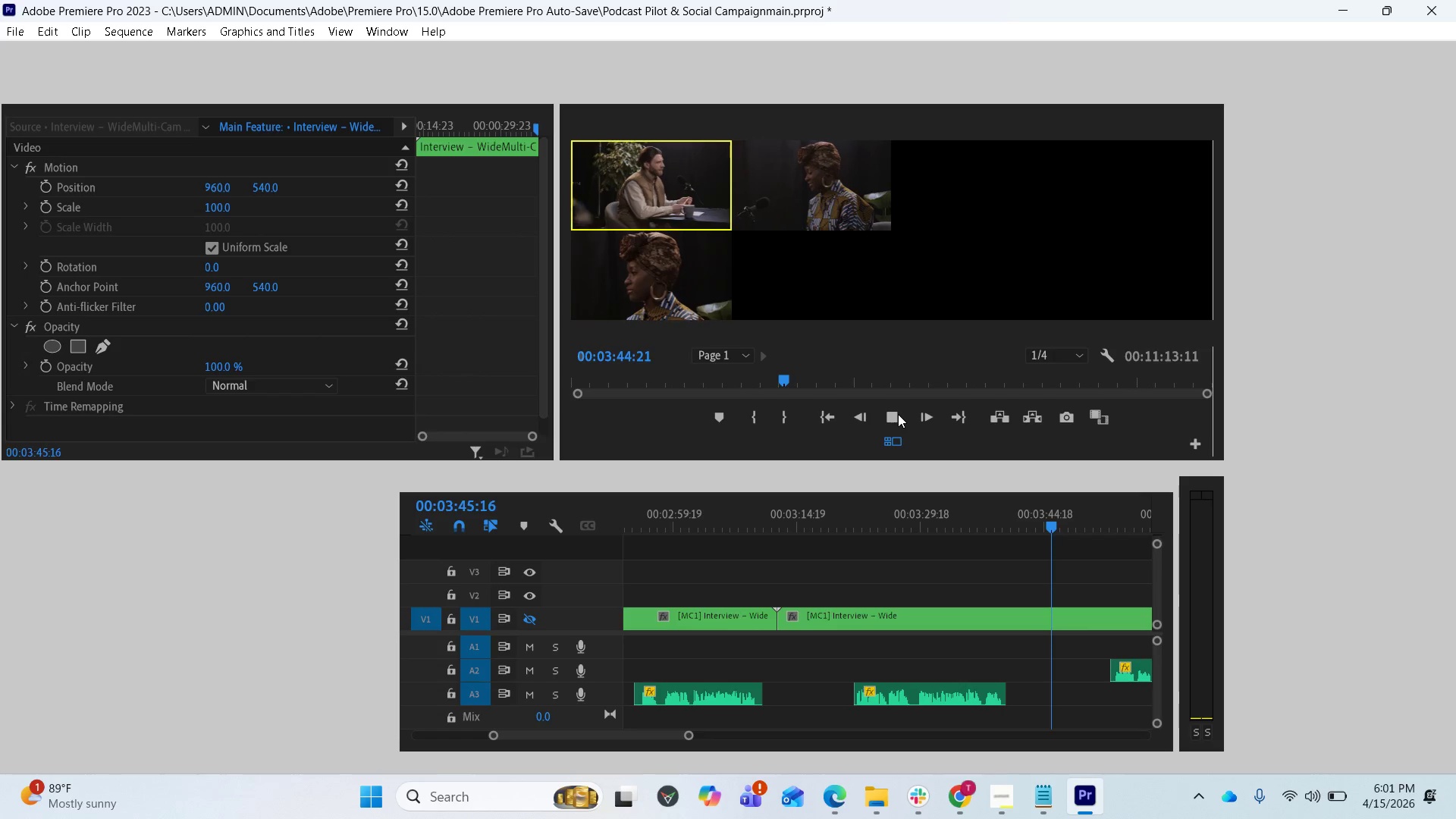 
scroll: coordinate [821, 562], scroll_direction: down, amount: 2.0
 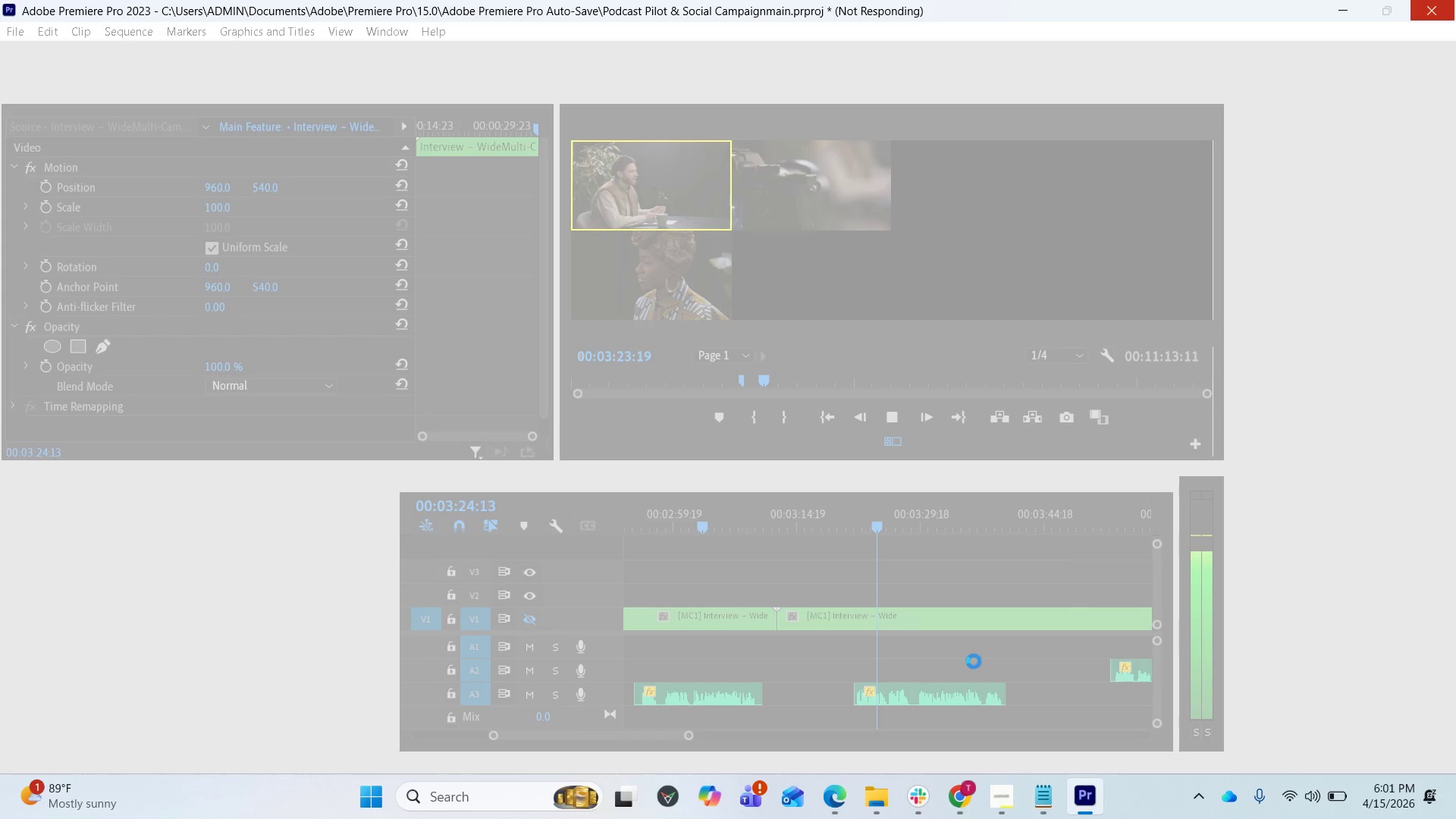 
left_click([898, 414])
 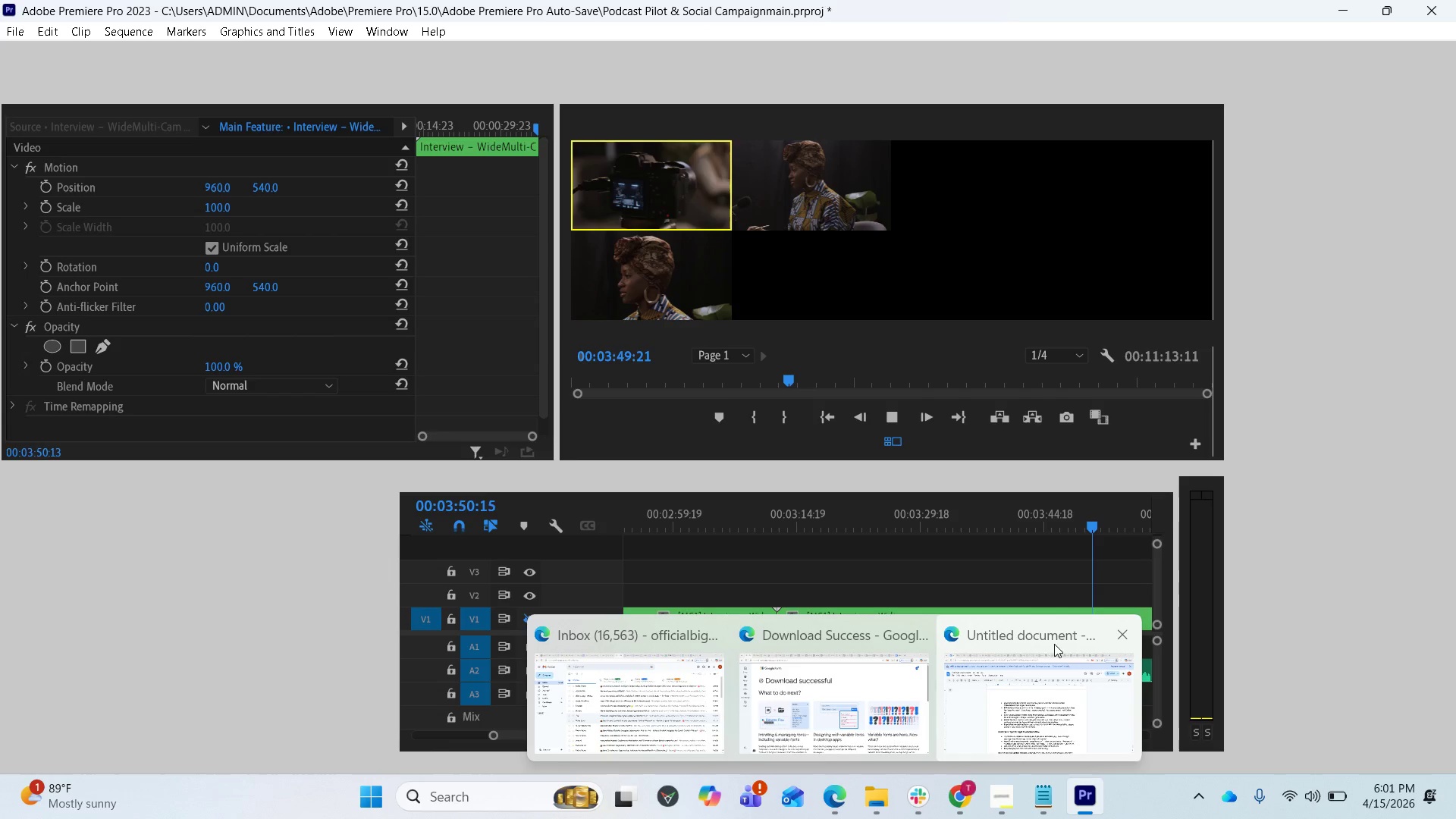 
wait(7.33)
 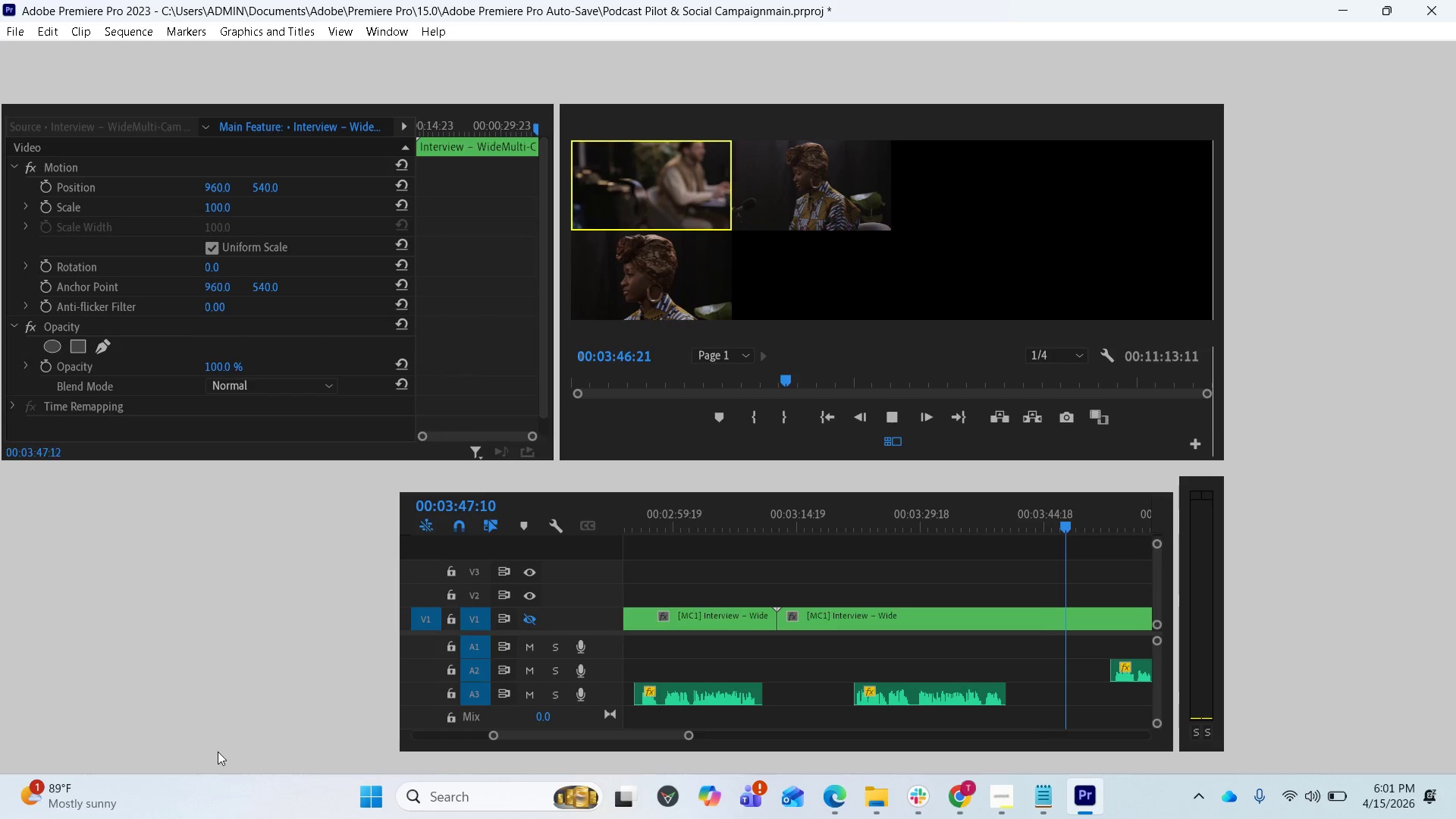 
left_click([1082, 800])
 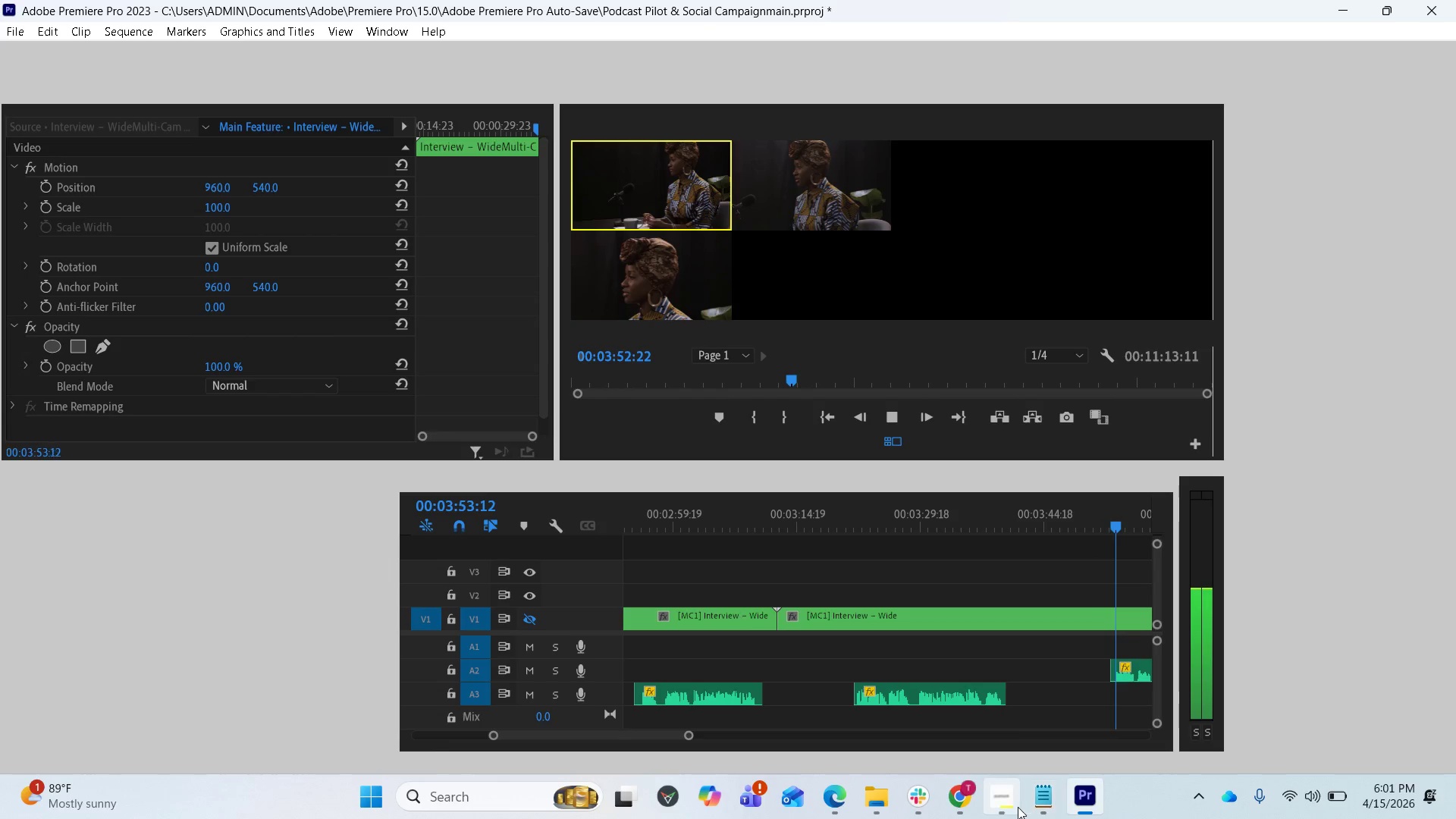 
left_click([1015, 806])